 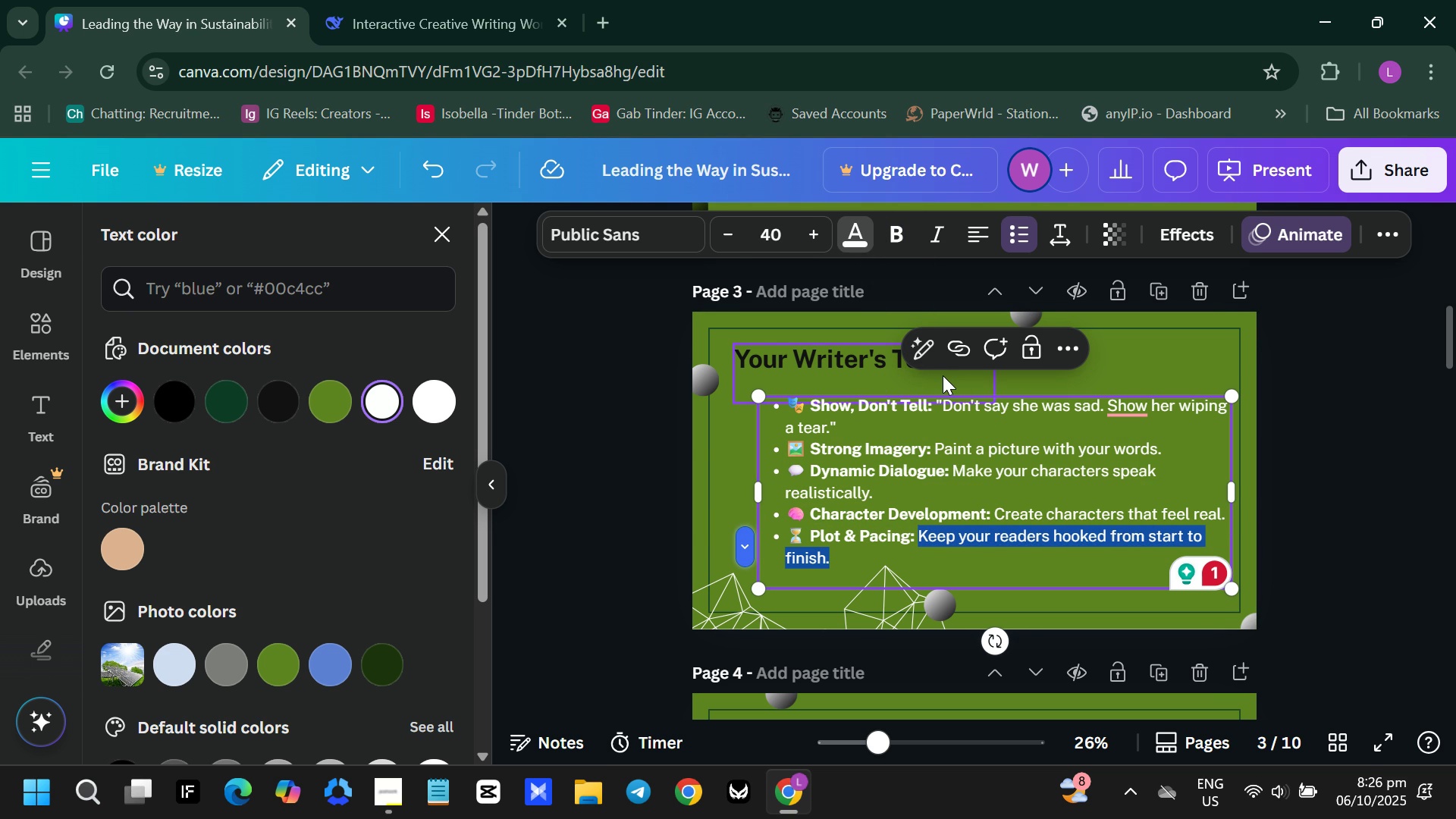 
left_click([878, 435])
 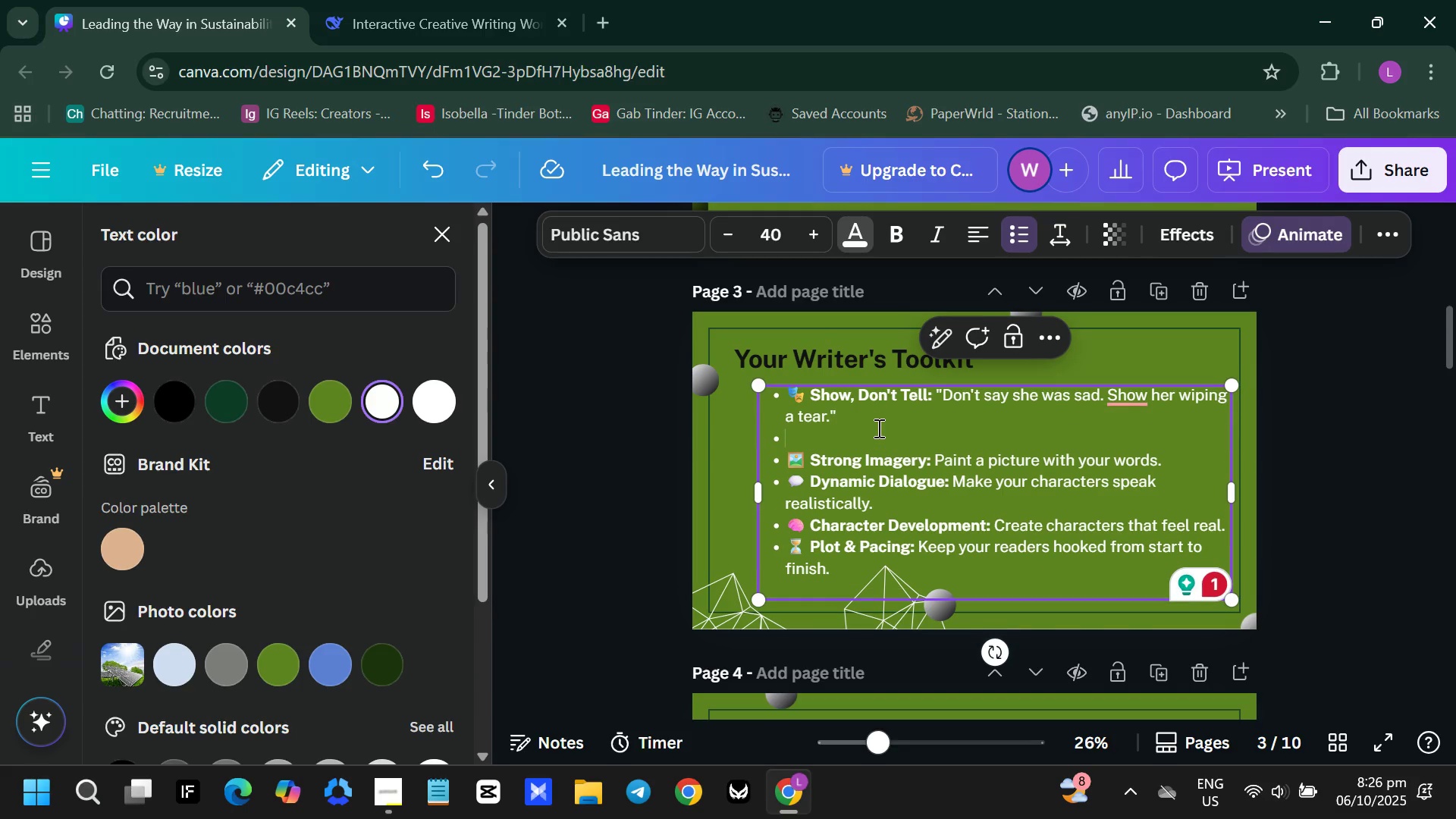 
key(Enter)
 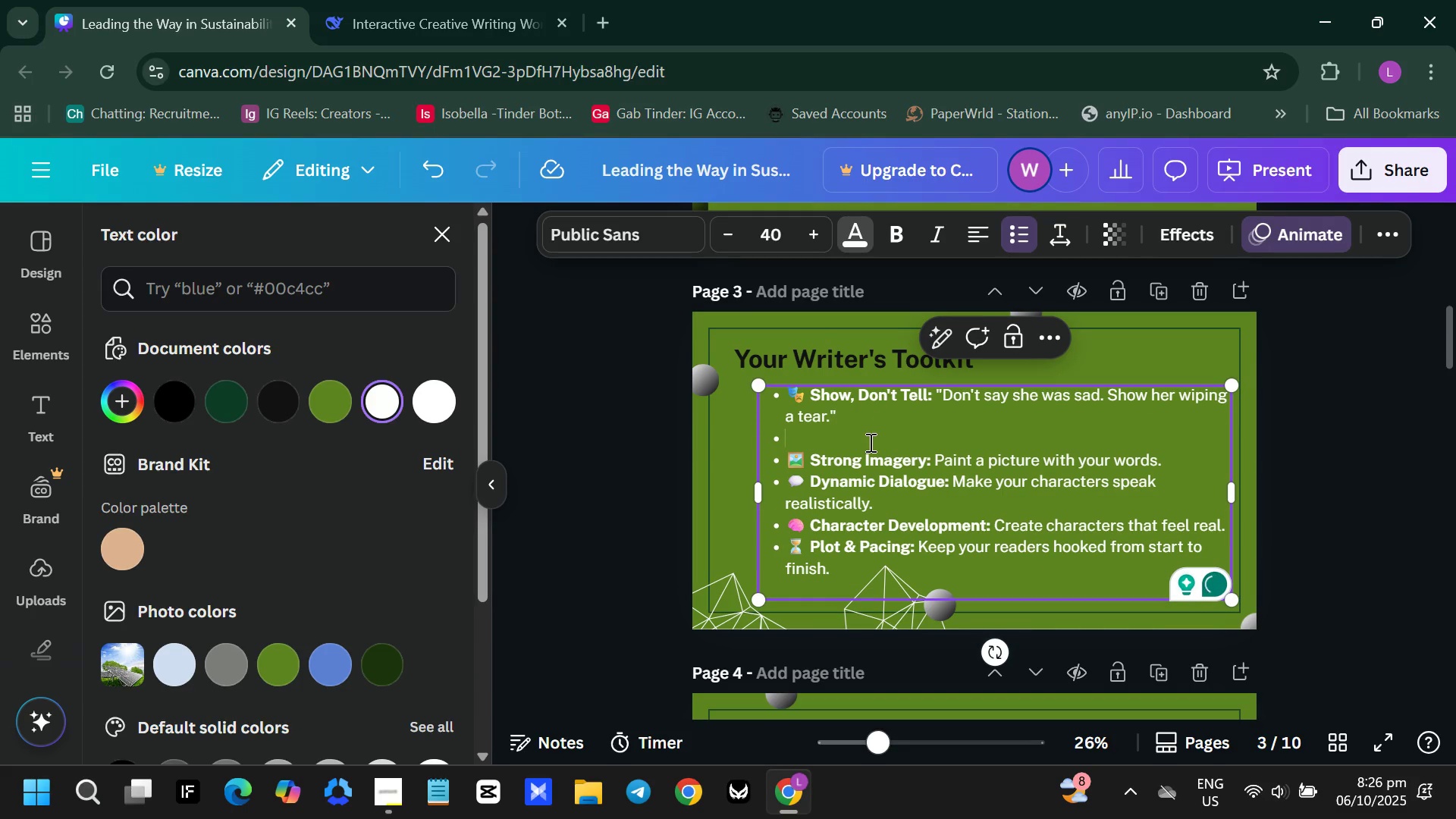 
key(Backspace)
 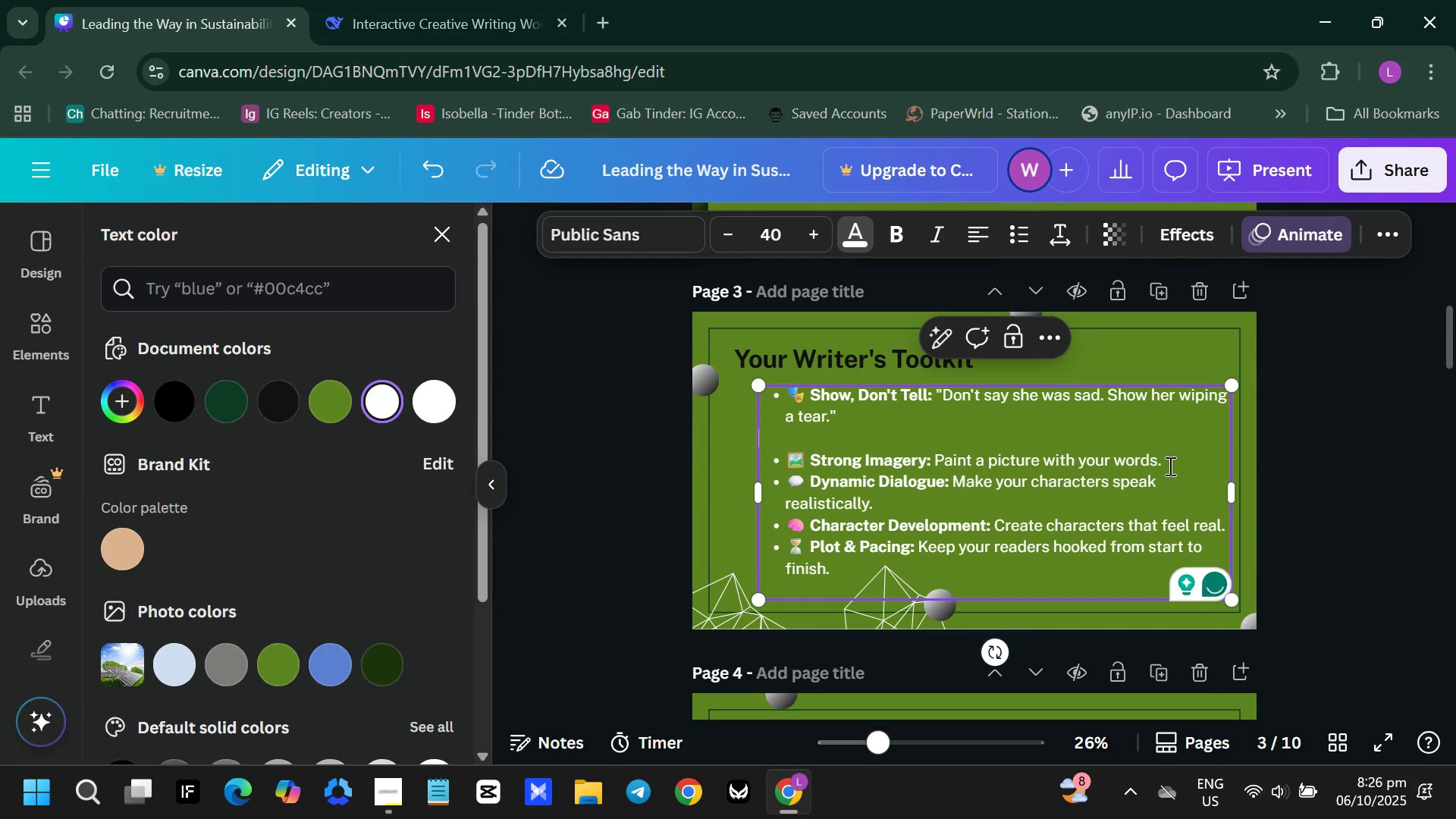 
left_click([1169, 465])
 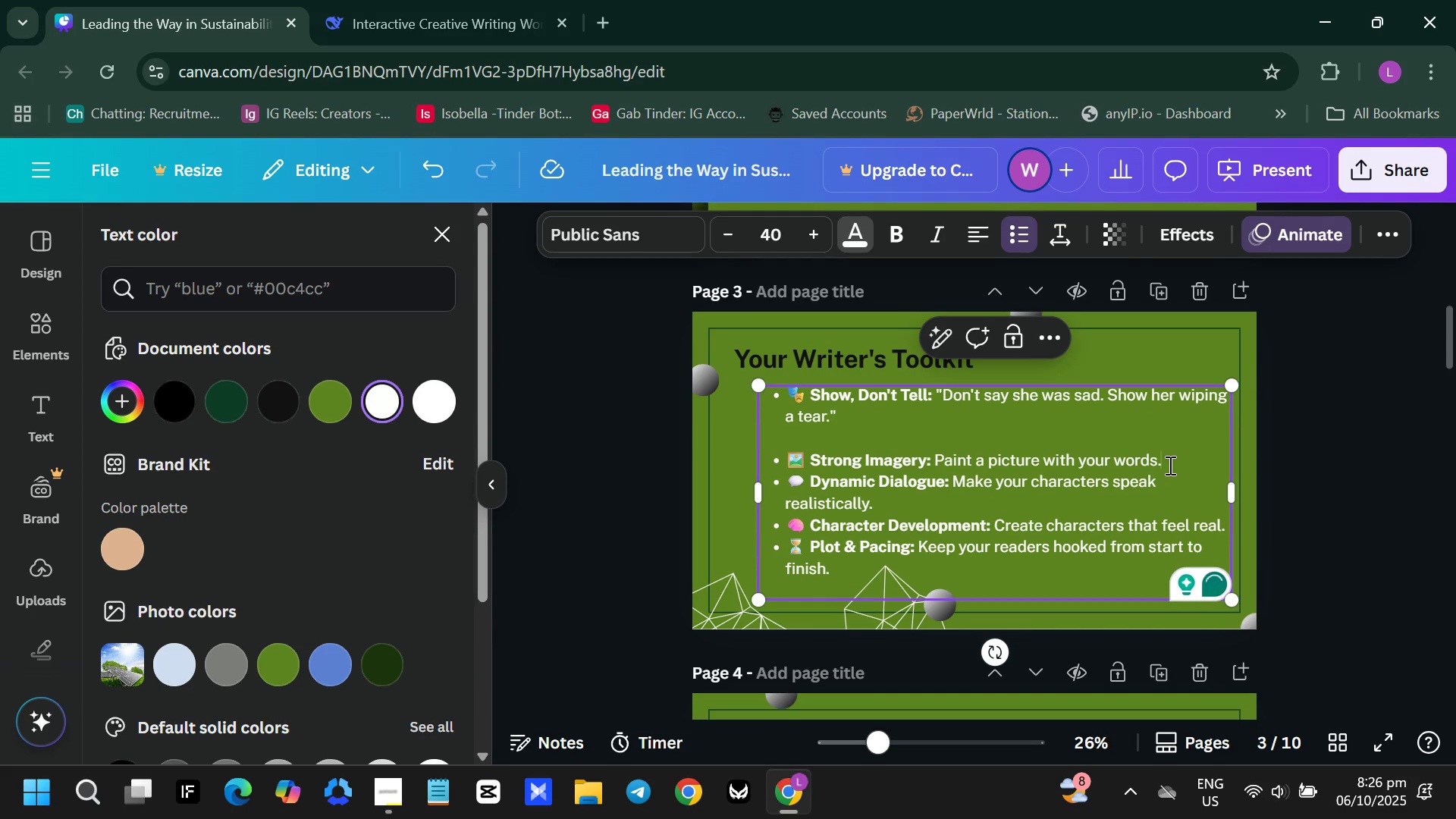 
key(Enter)
 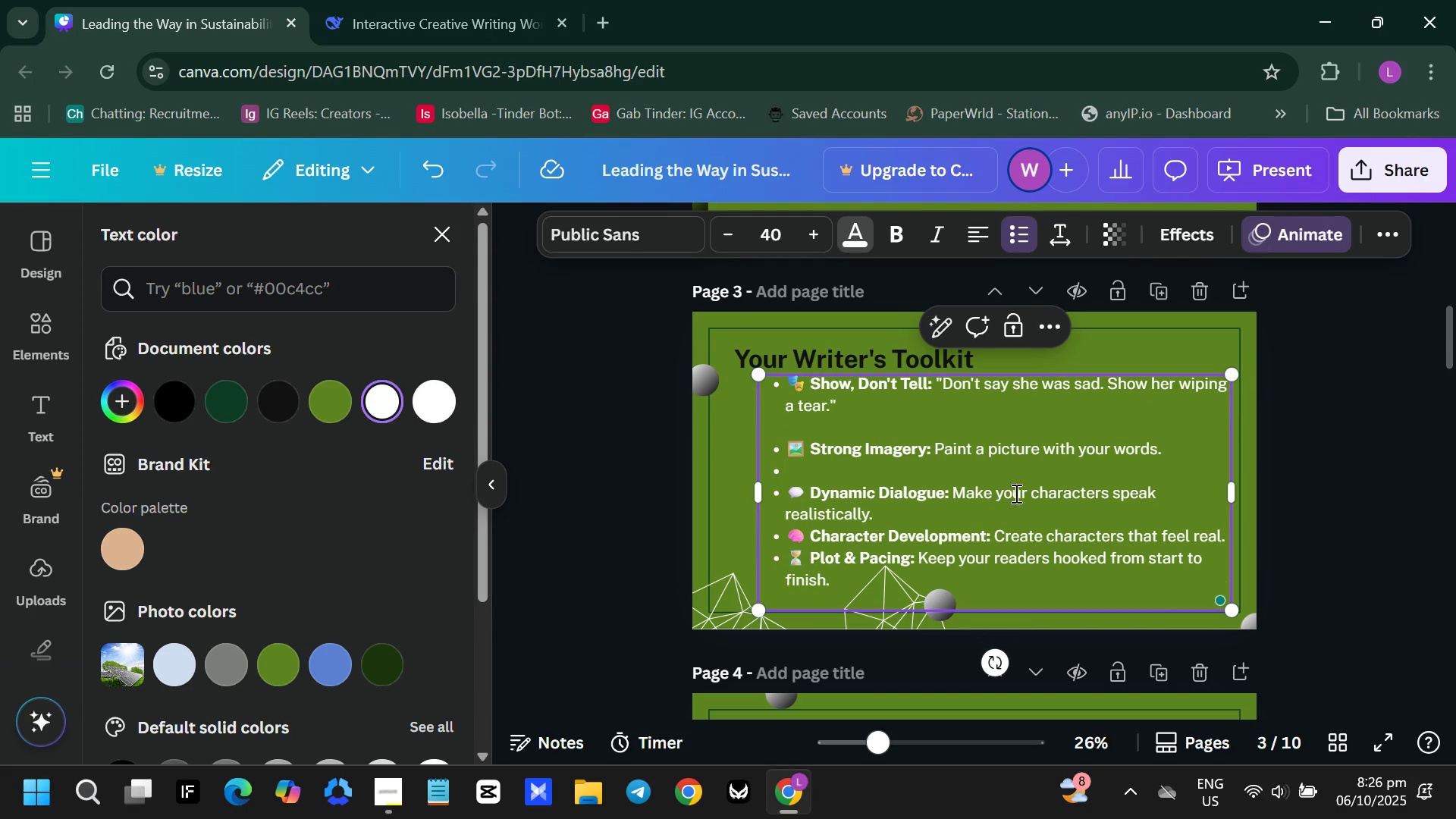 
key(Backspace)
 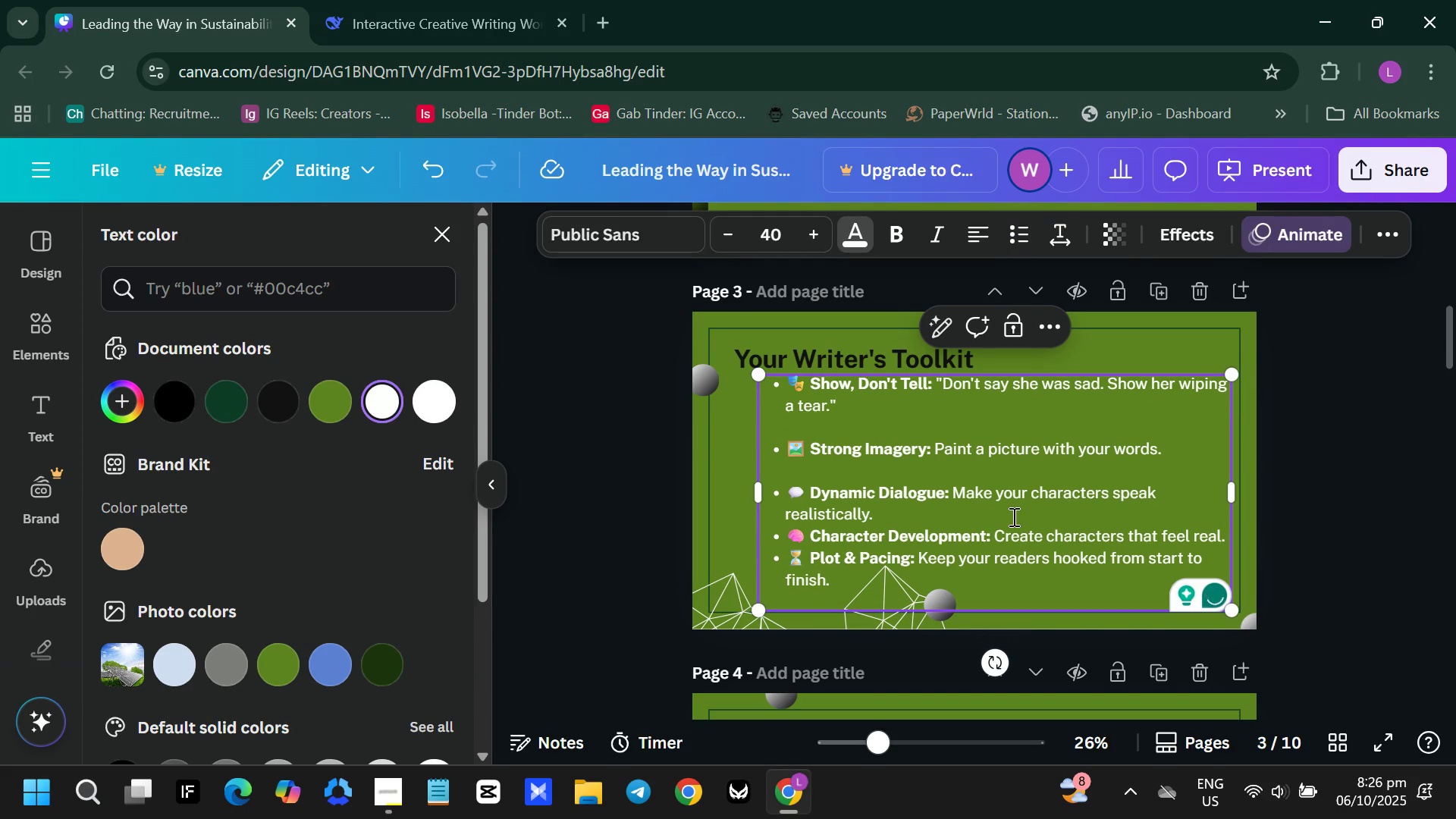 
left_click([1012, 516])
 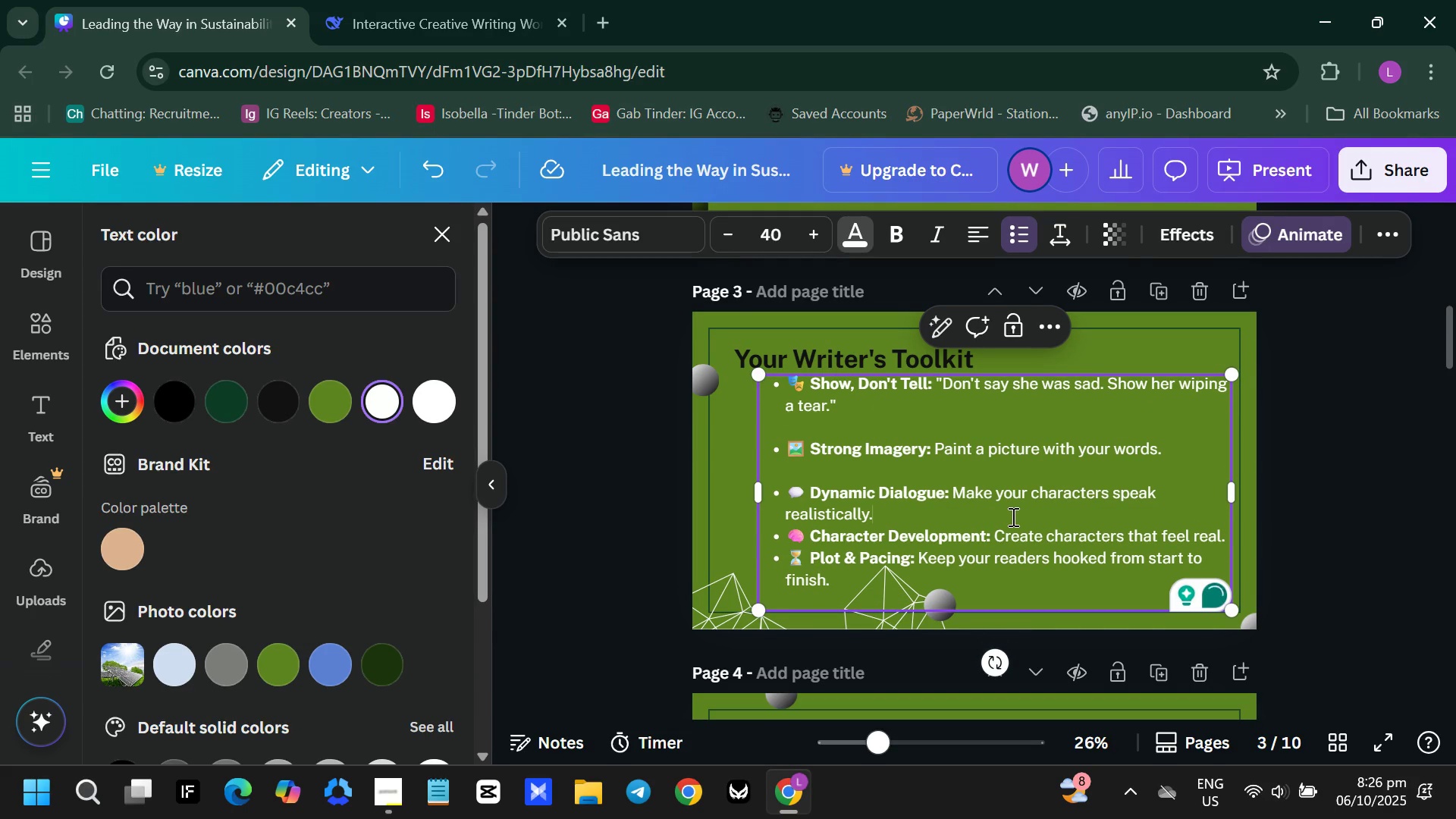 
key(Enter)
 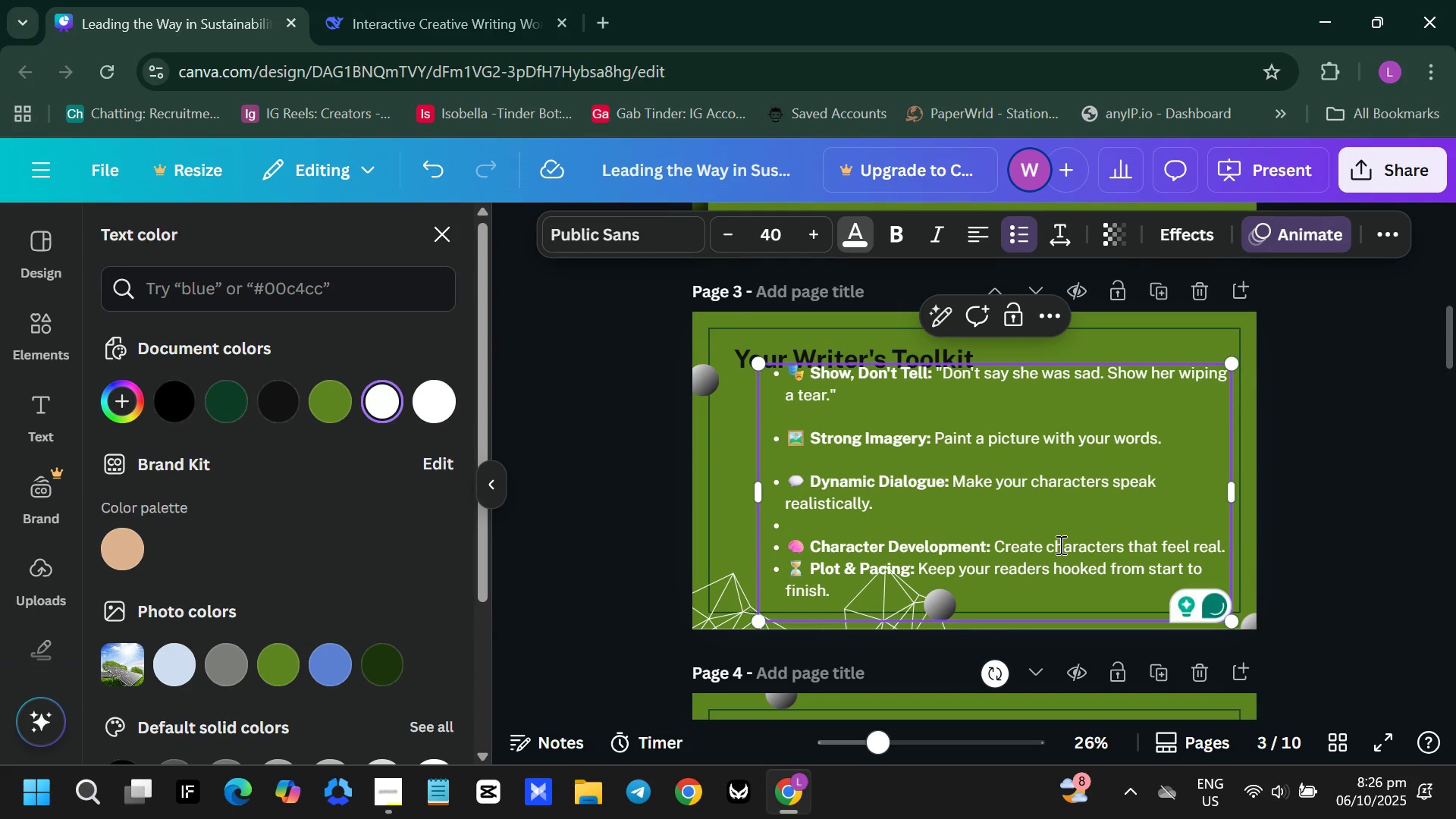 
key(Backspace)
 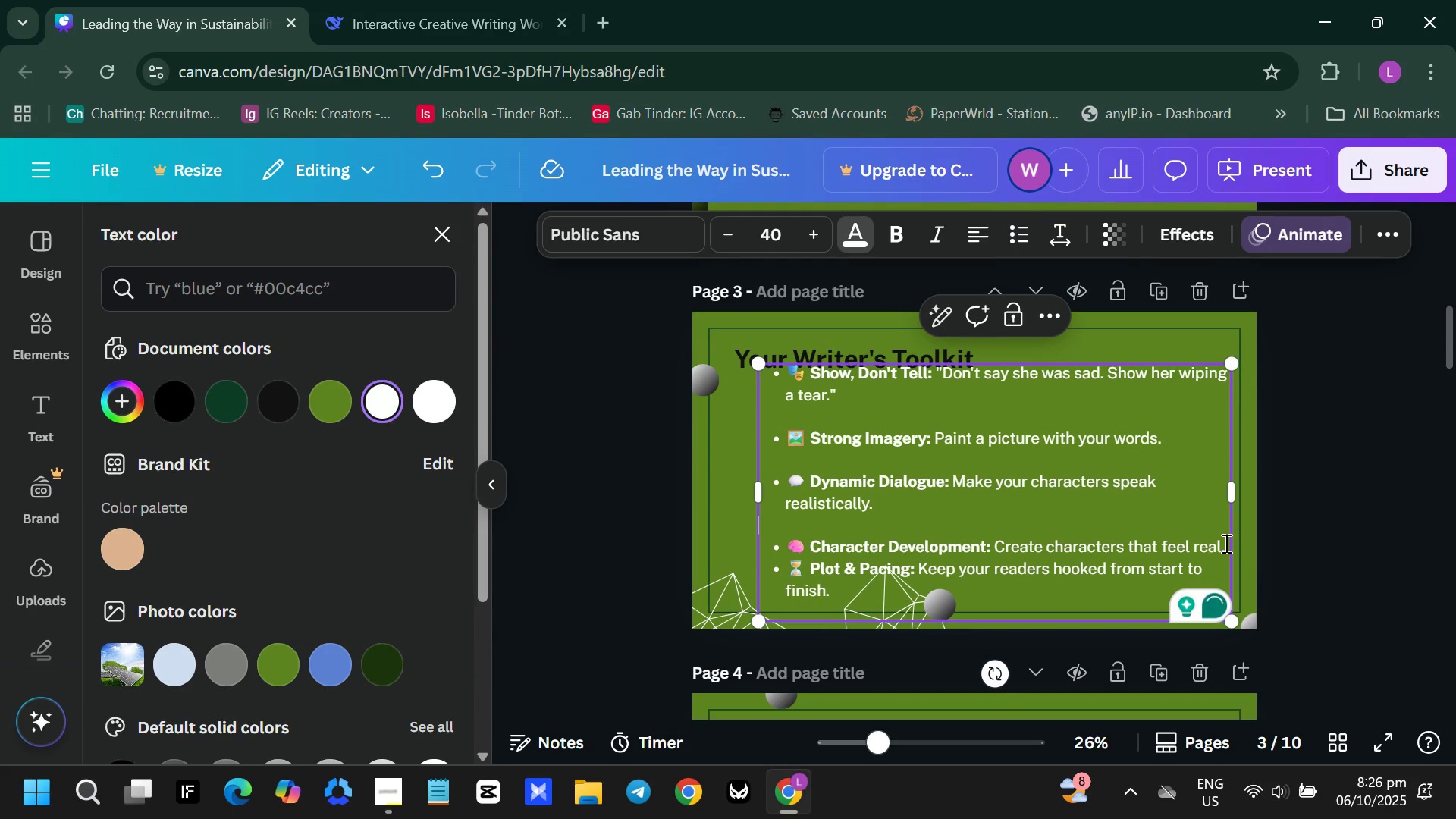 
left_click([1225, 543])
 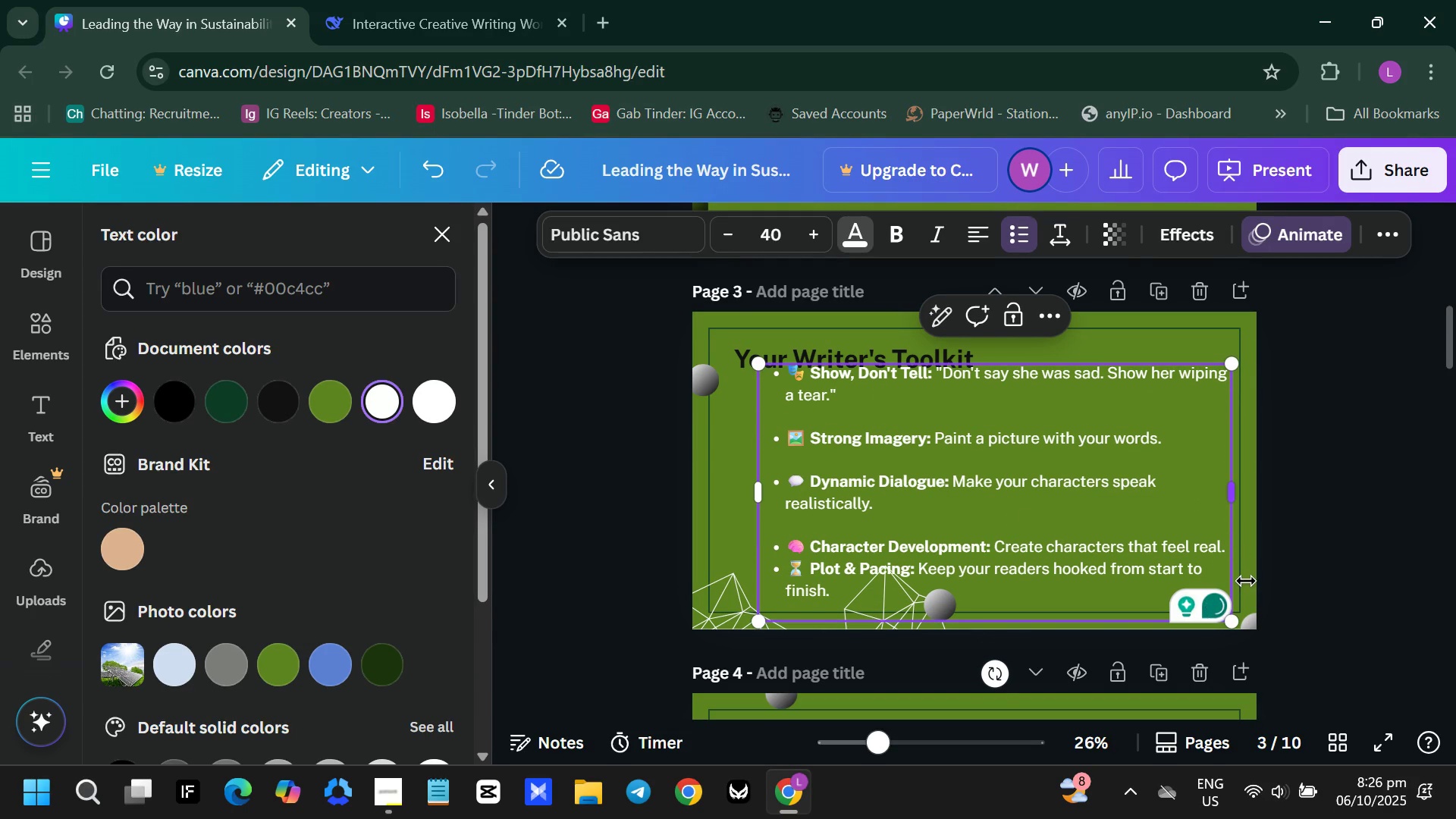 
key(Enter)
 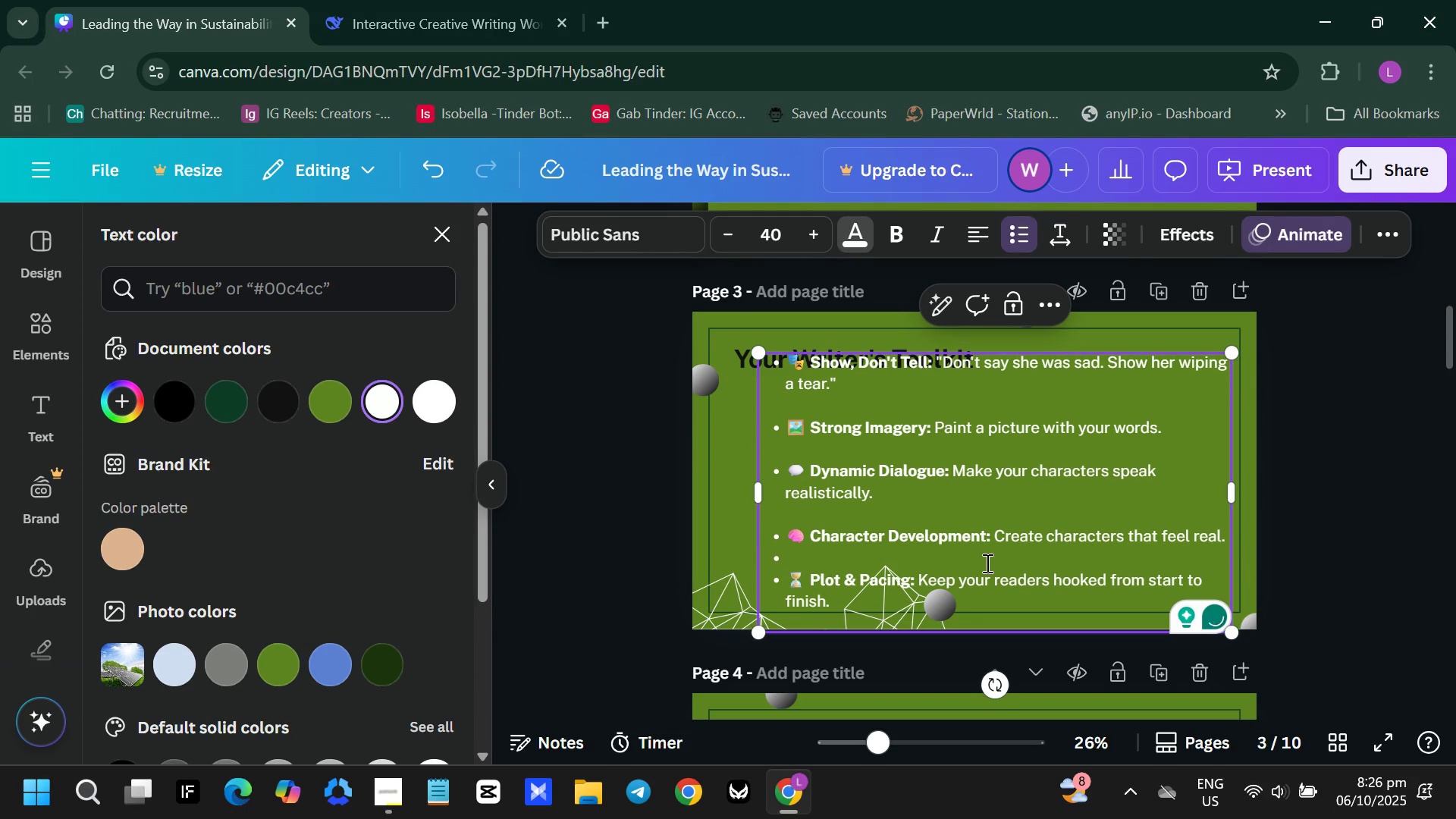 
key(Backspace)
 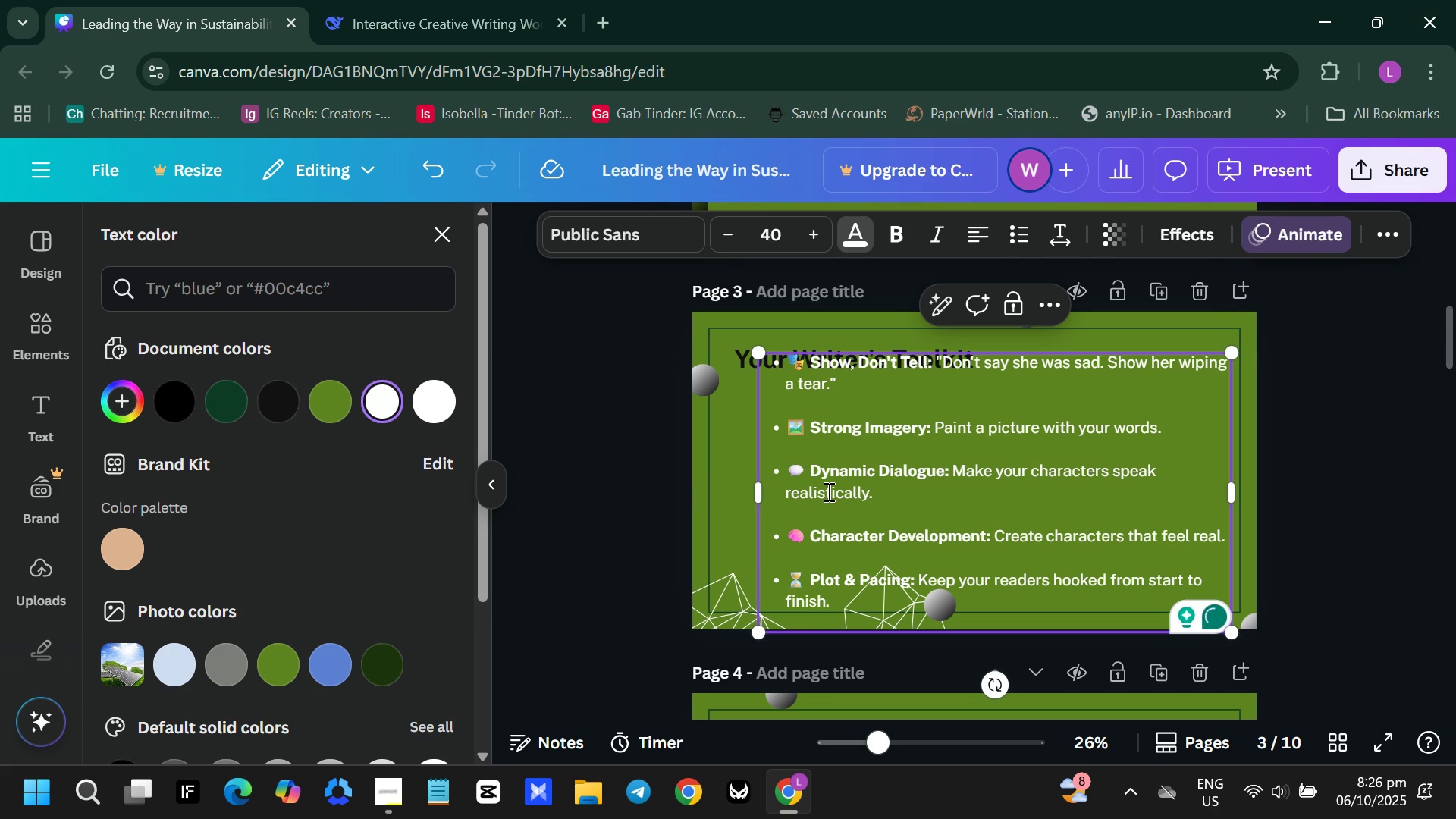 
left_click([955, 491])